 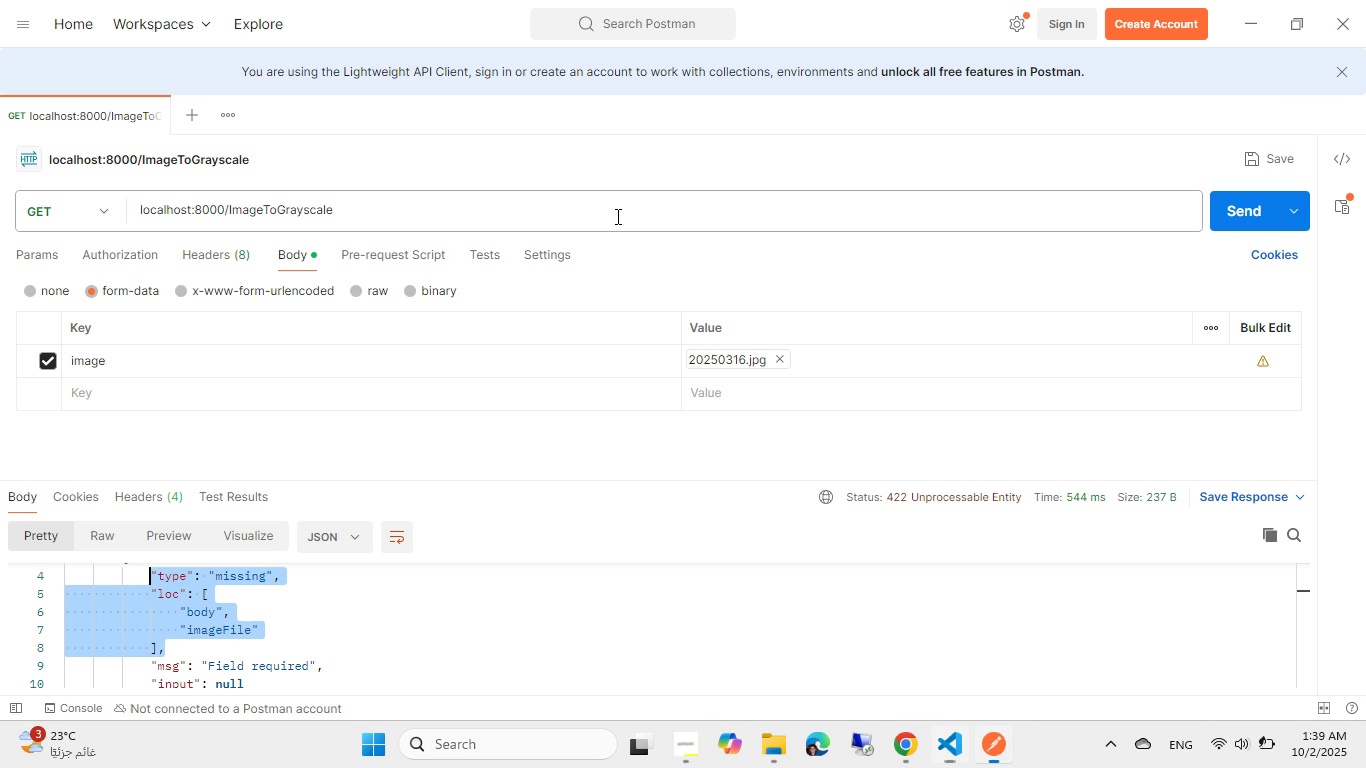 
key(Alt+AltLeft)
 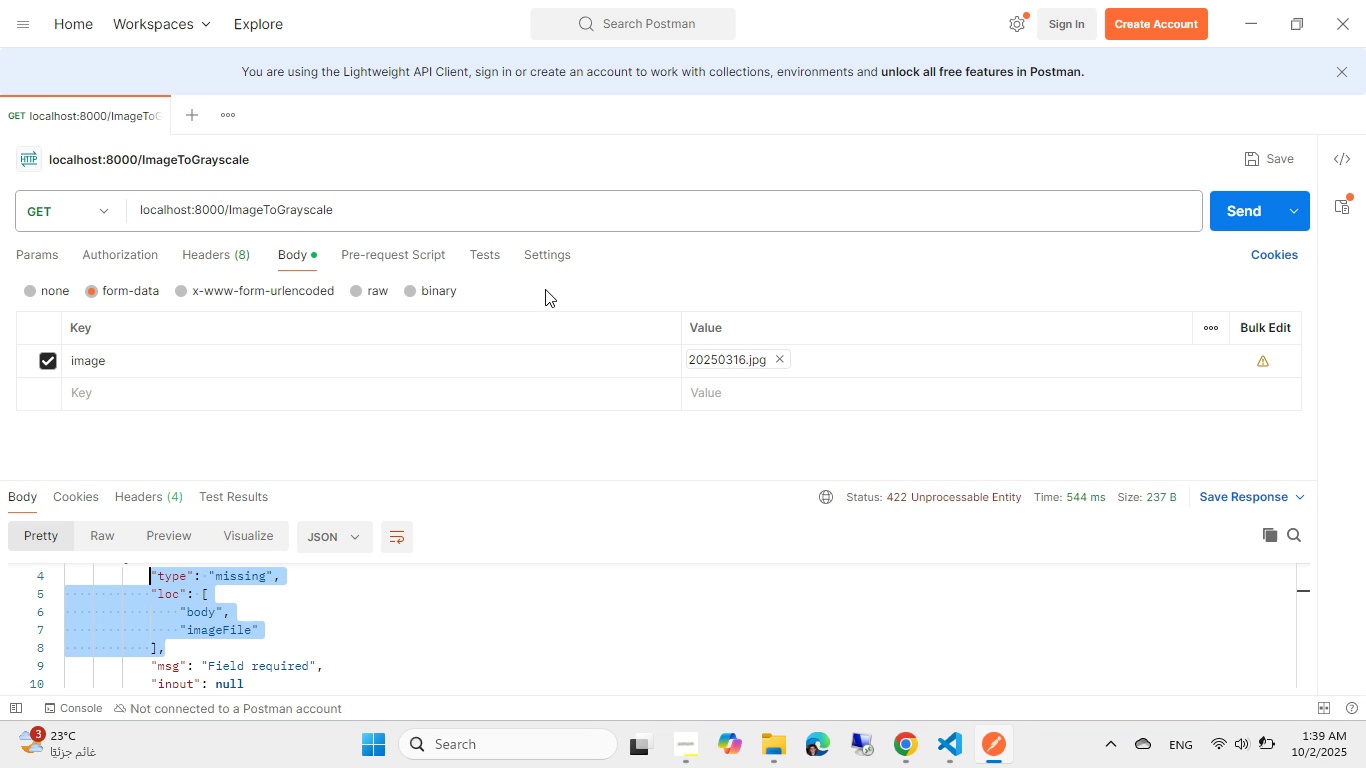 
key(Alt+Tab)
 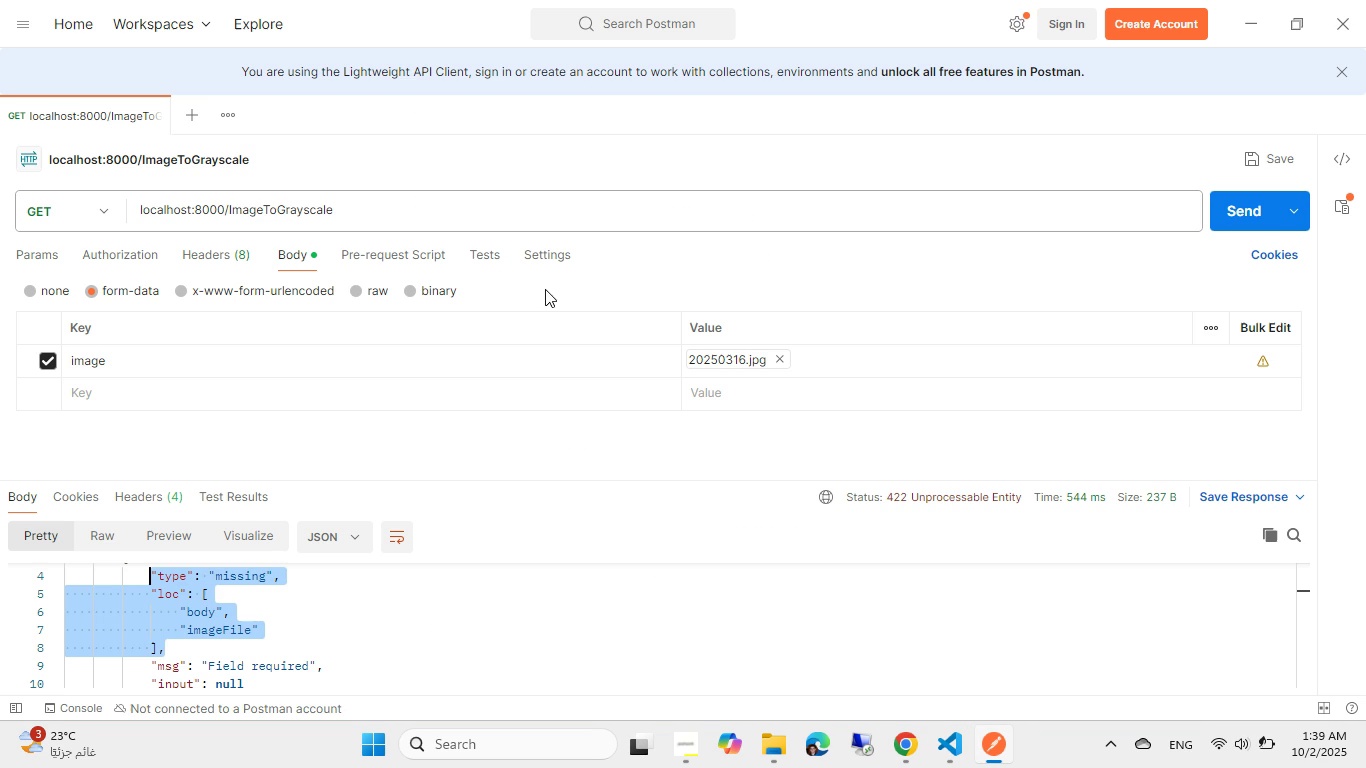 
key(Alt+AltLeft)
 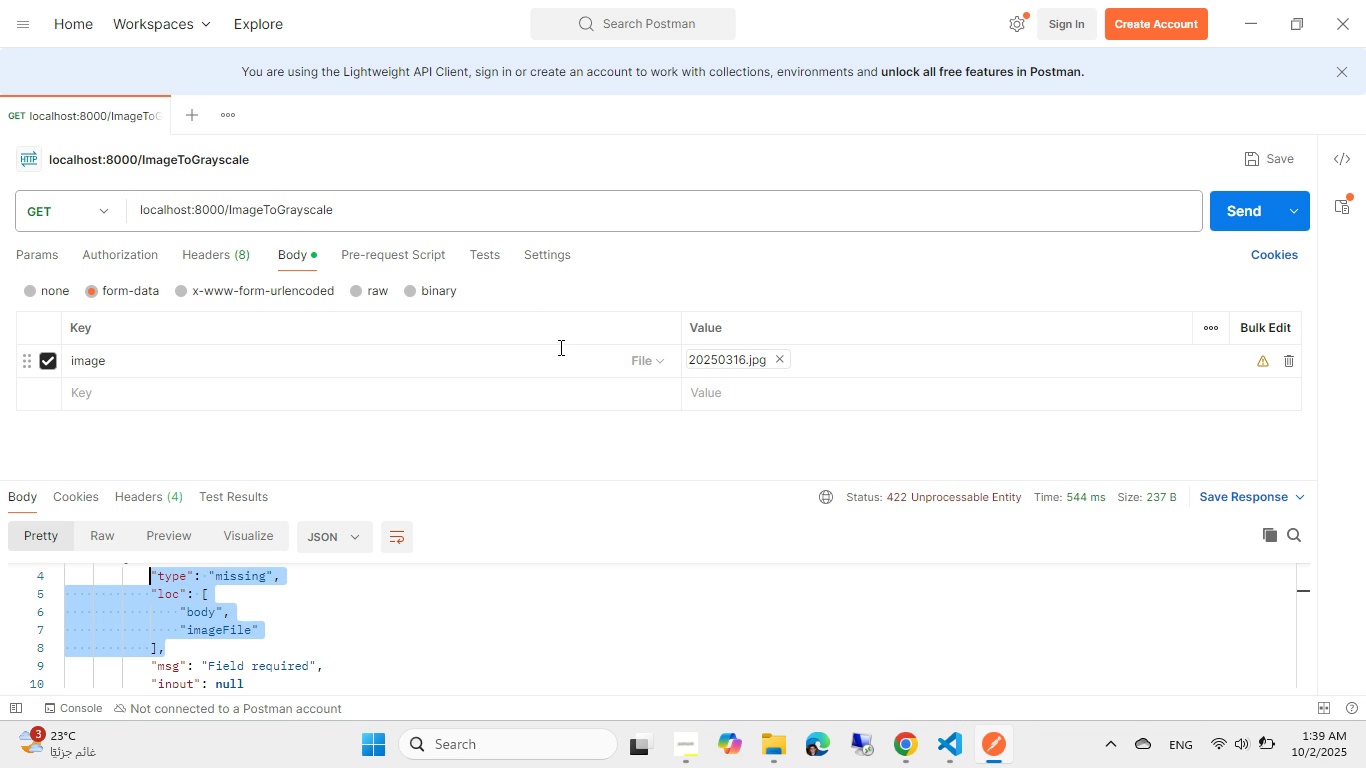 
left_click([563, 347])
 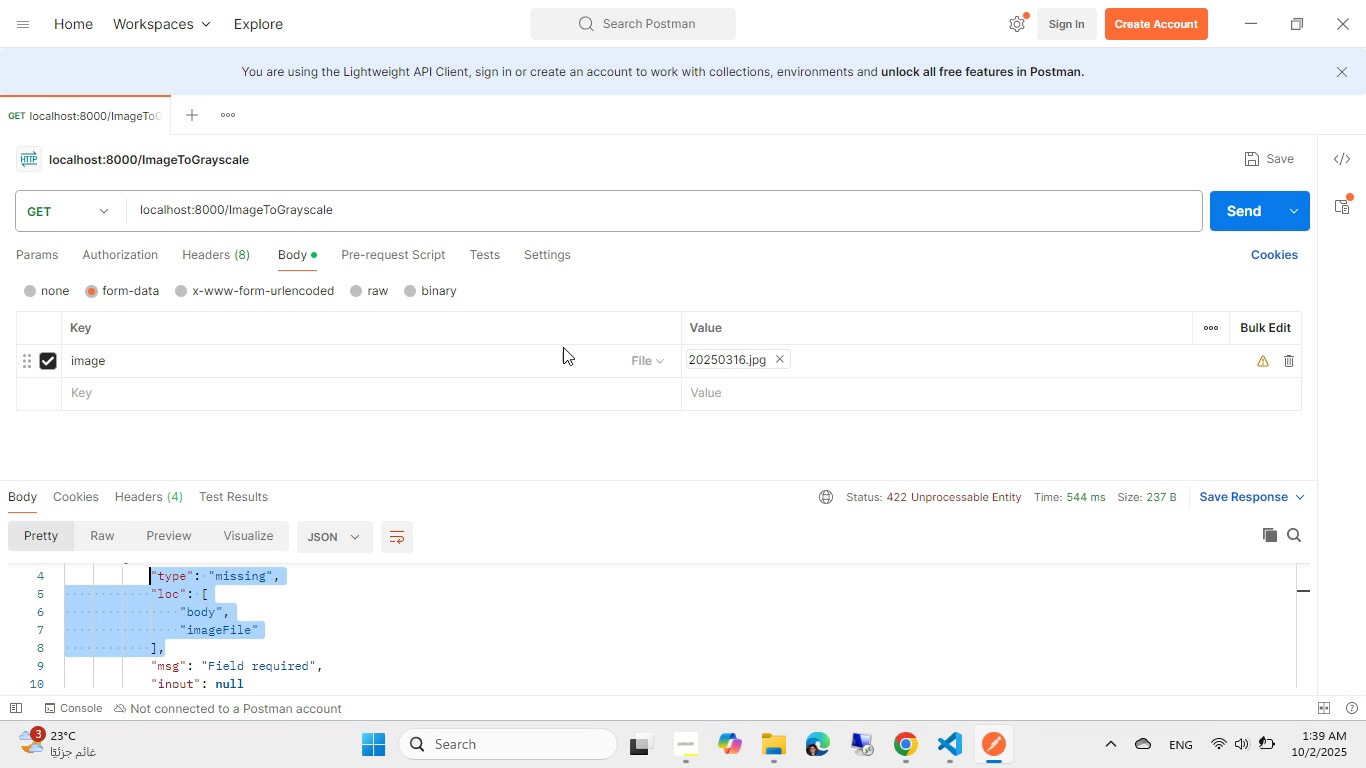 
key(Control+ControlLeft)
 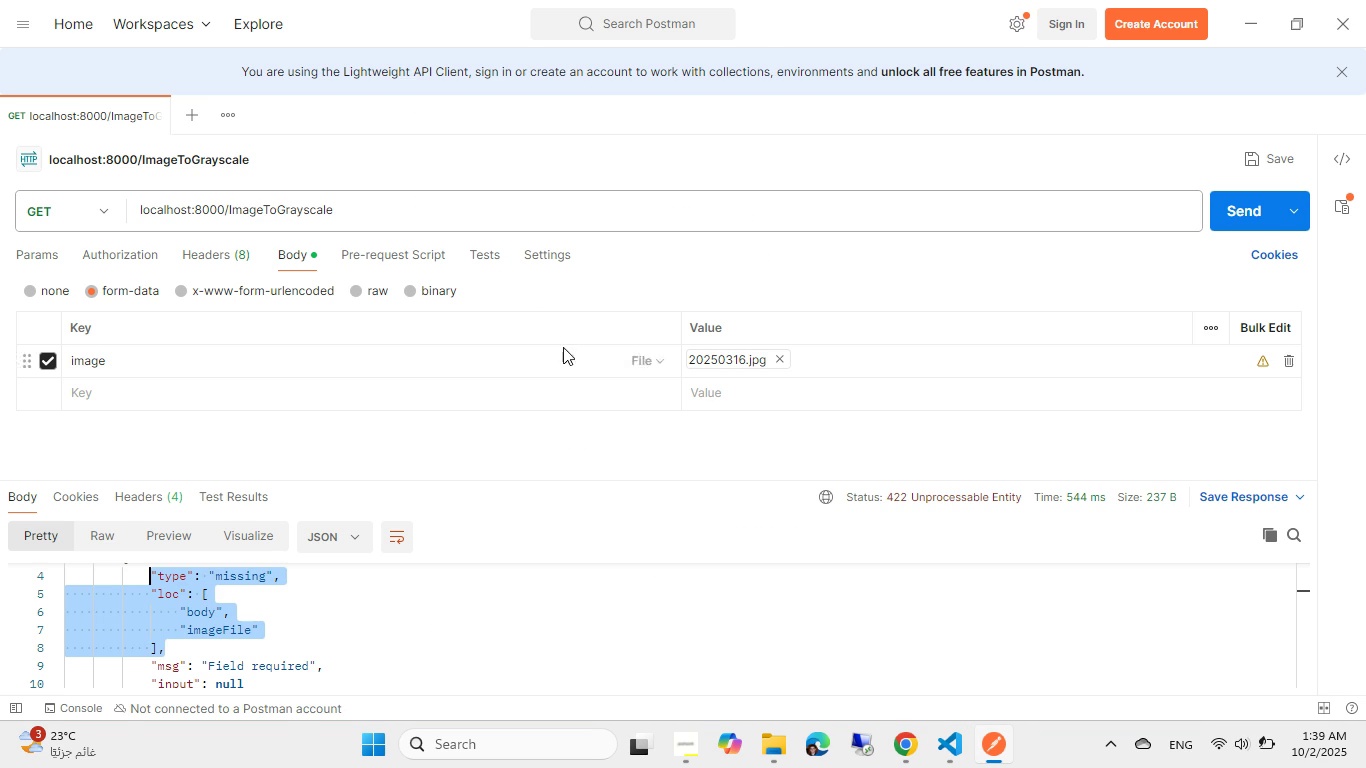 
key(Control+A)
 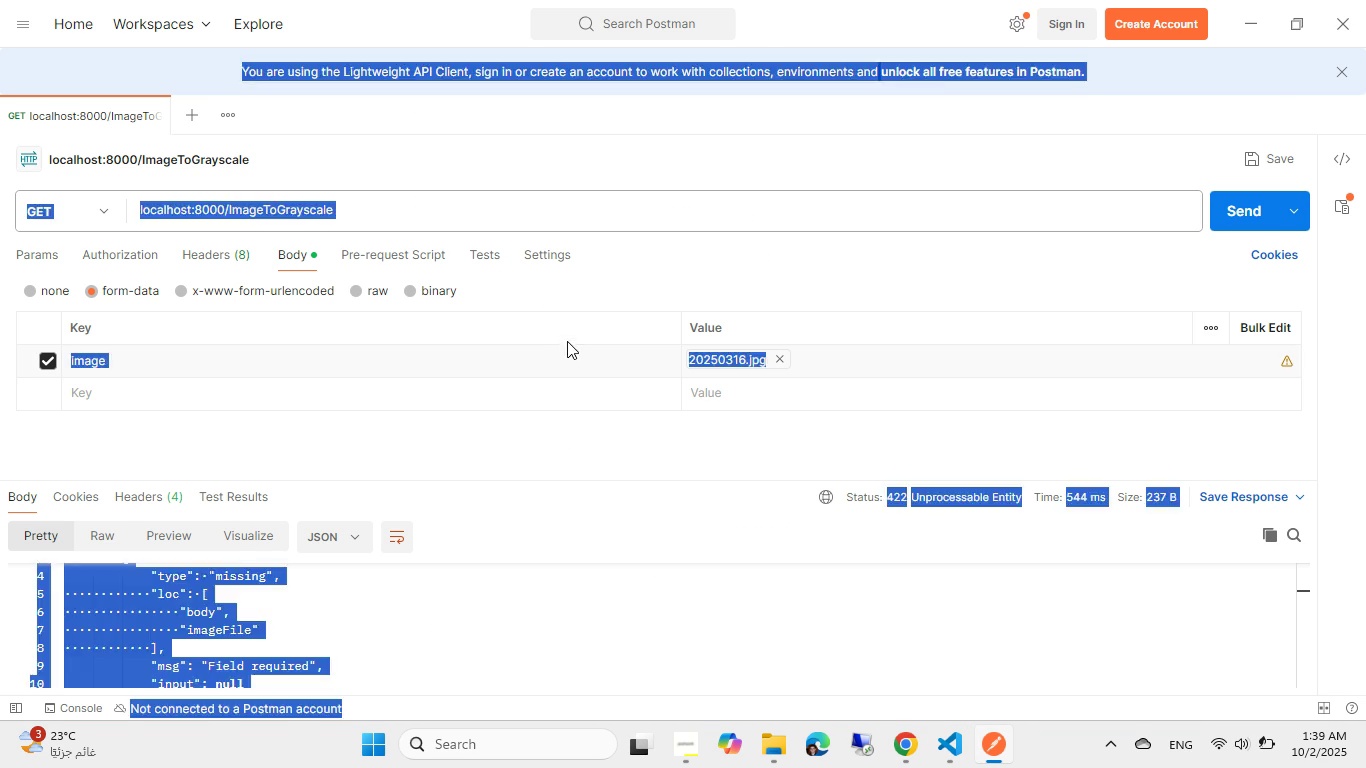 
key(Control+ControlLeft)
 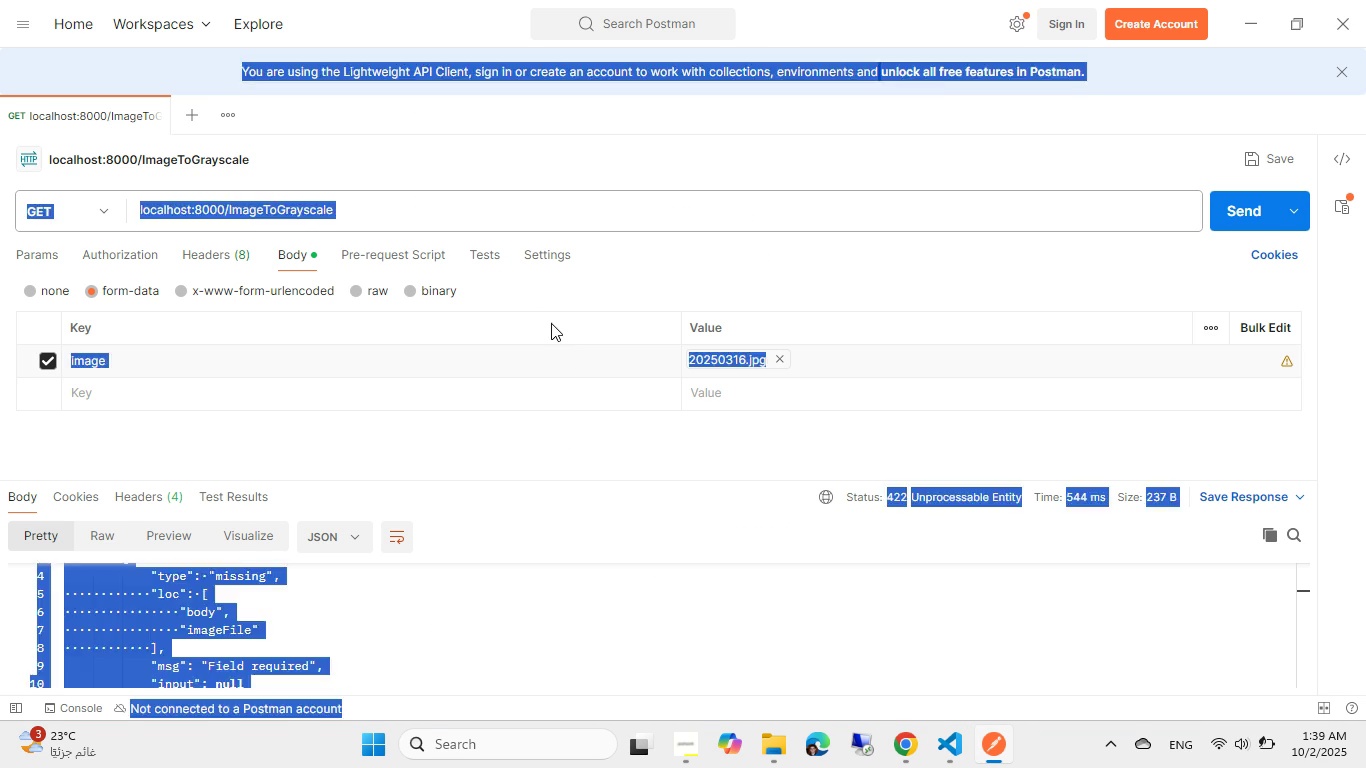 
key(Control+V)
 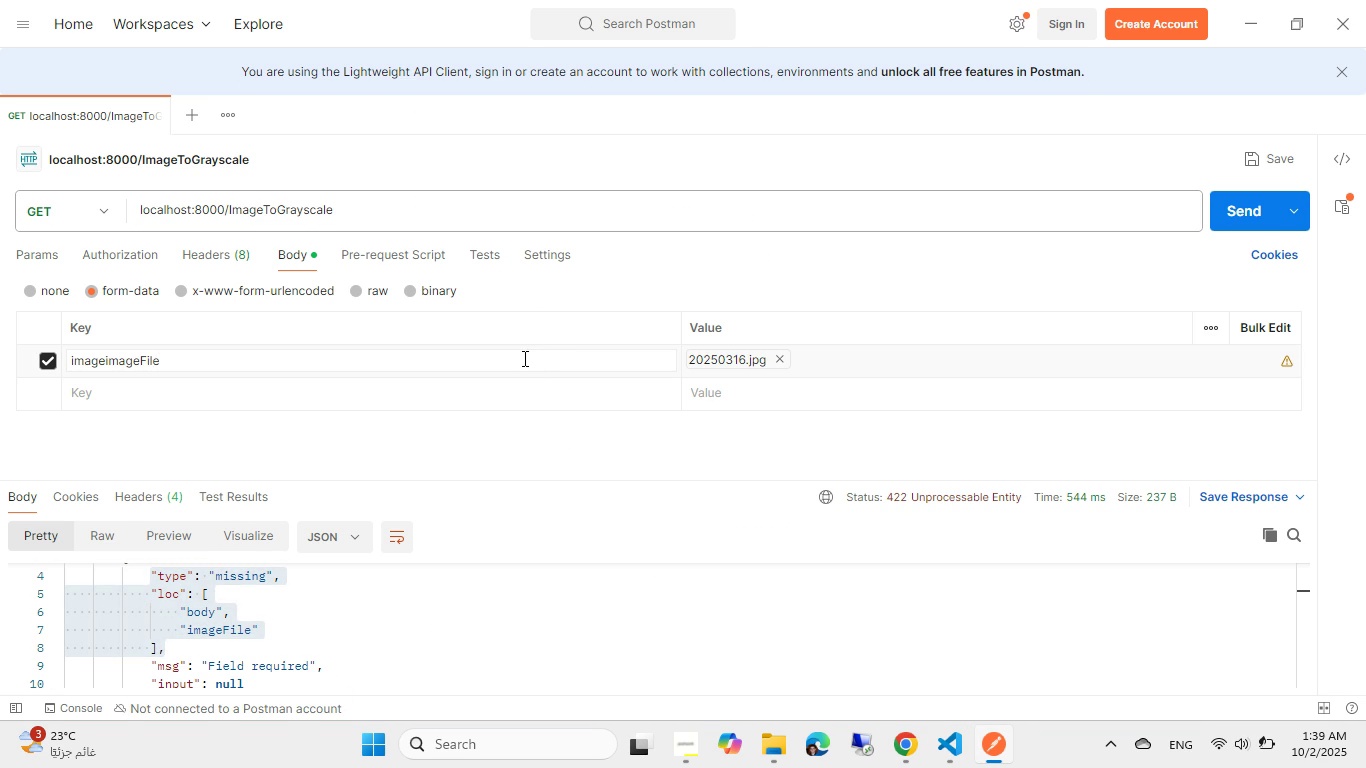 
left_click([522, 358])